 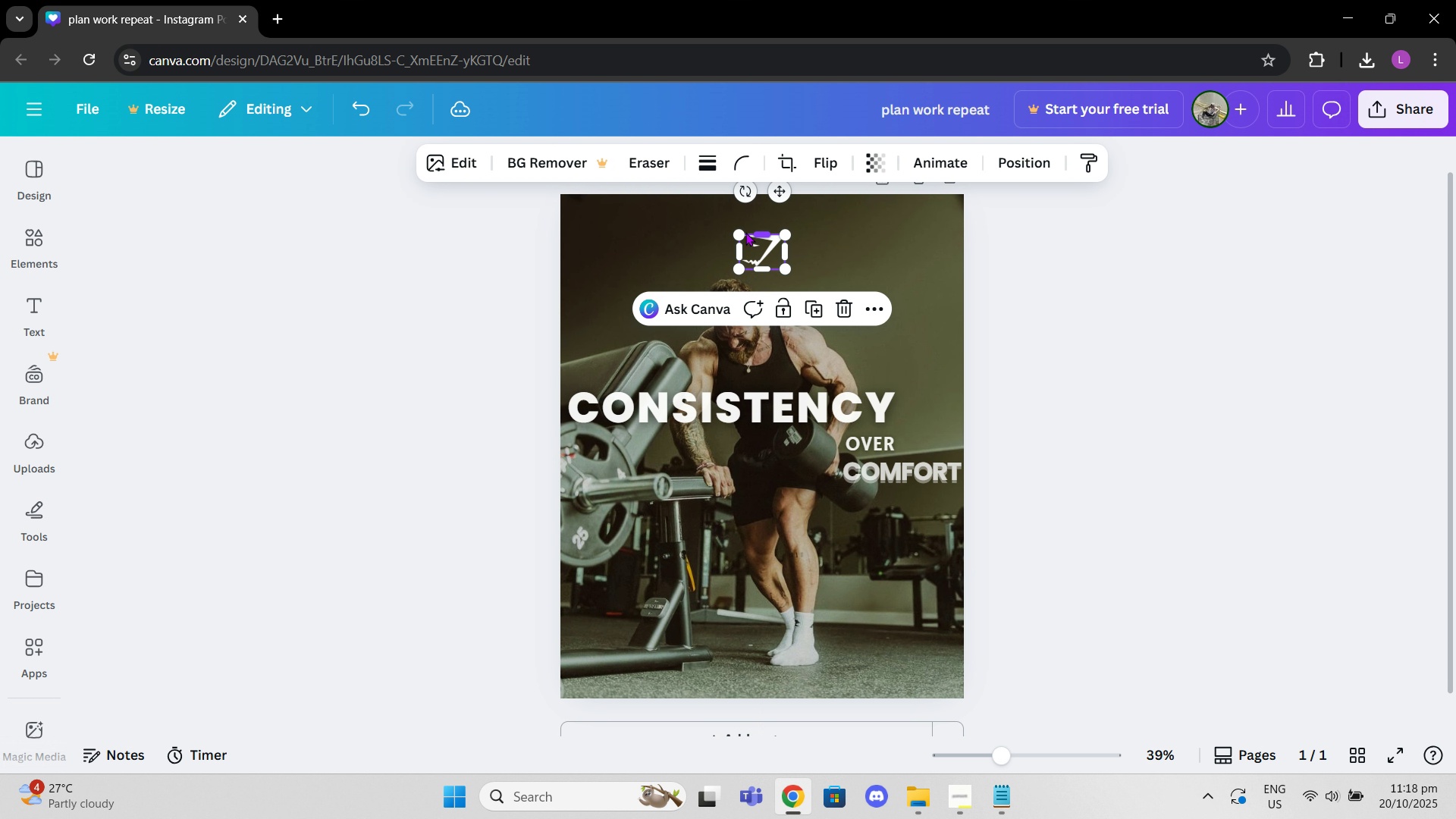 
left_click_drag(start_coordinate=[742, 234], to_coordinate=[753, 237])
 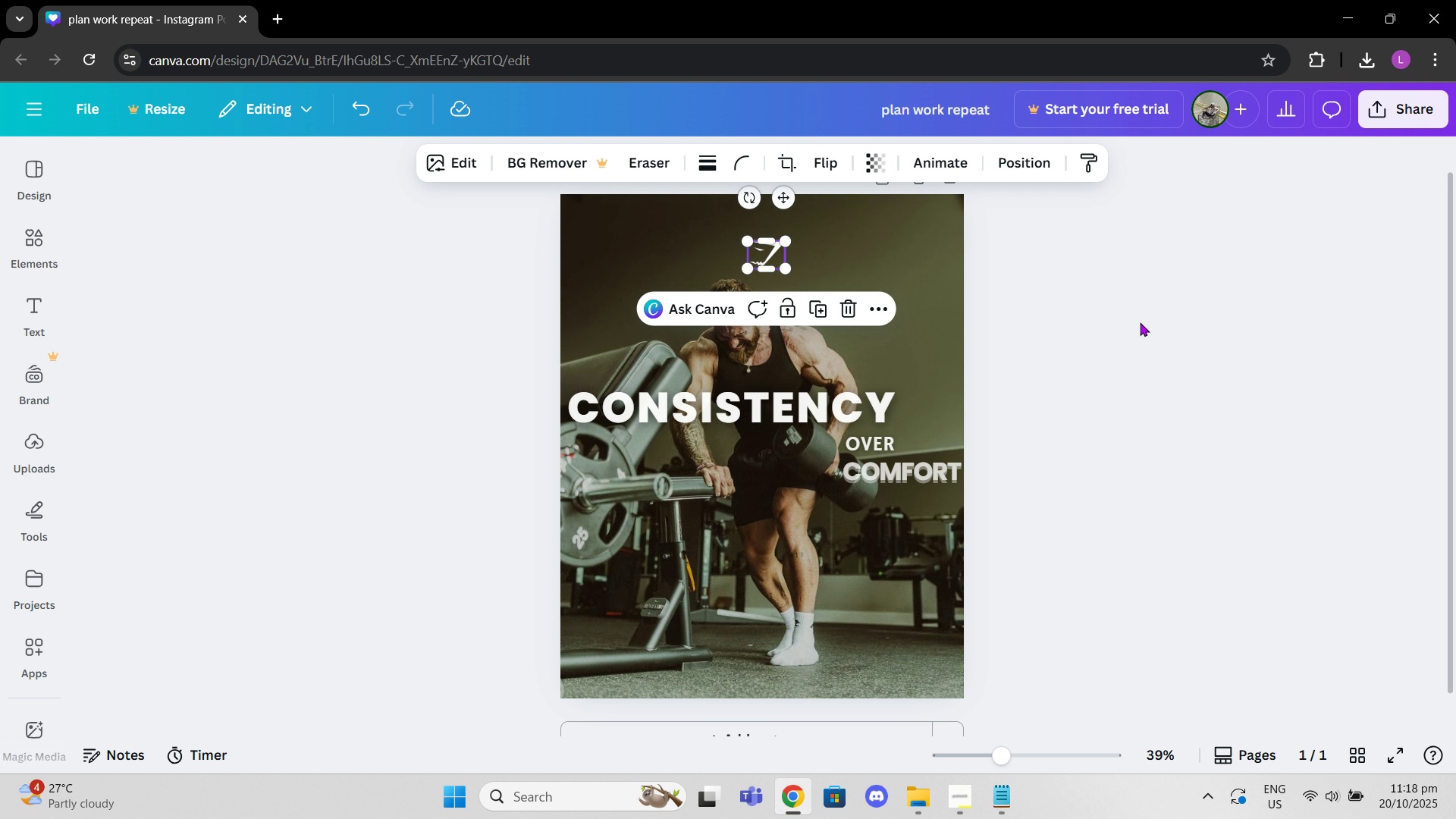 
left_click([1140, 322])
 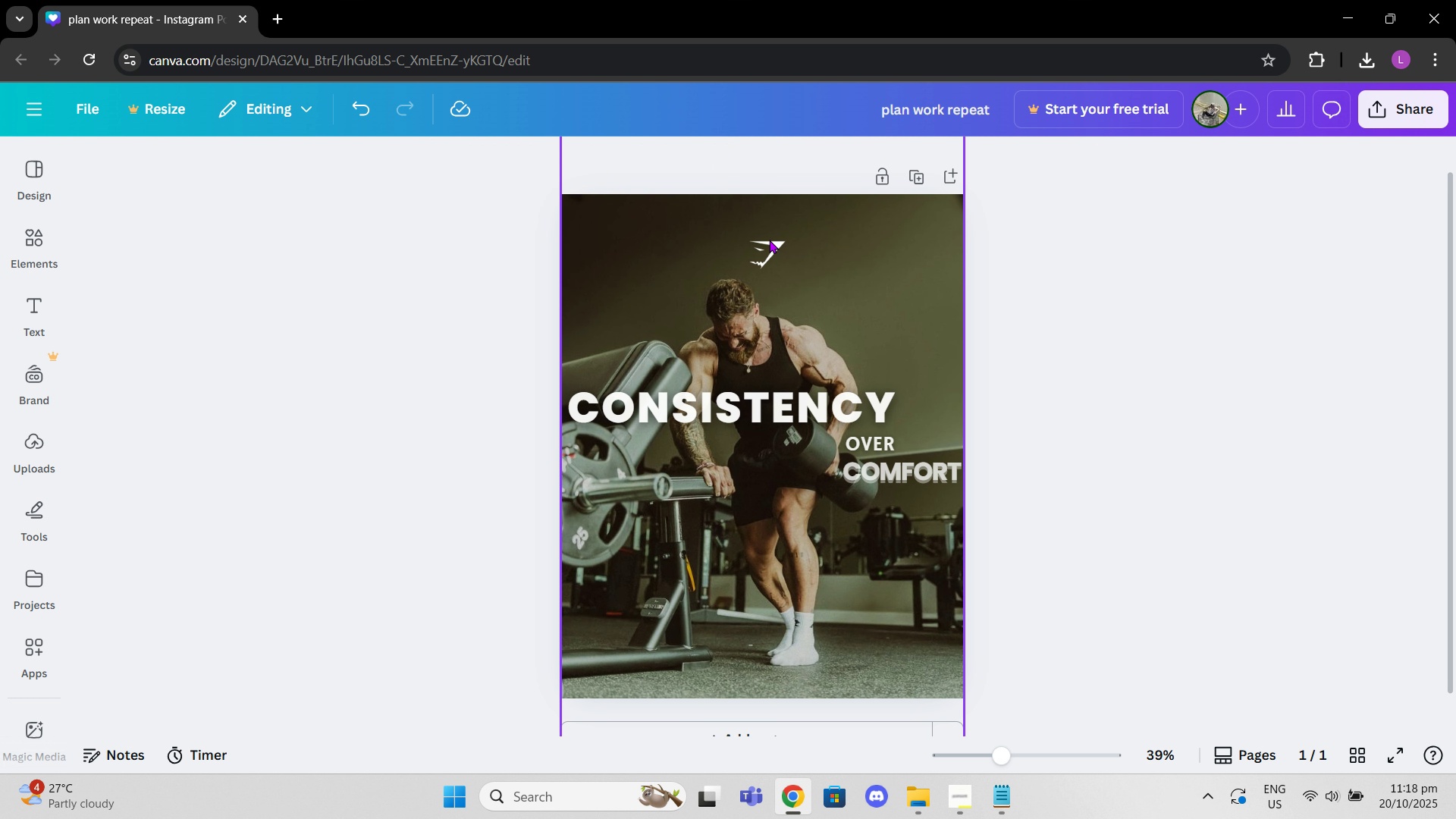 
left_click([770, 238])
 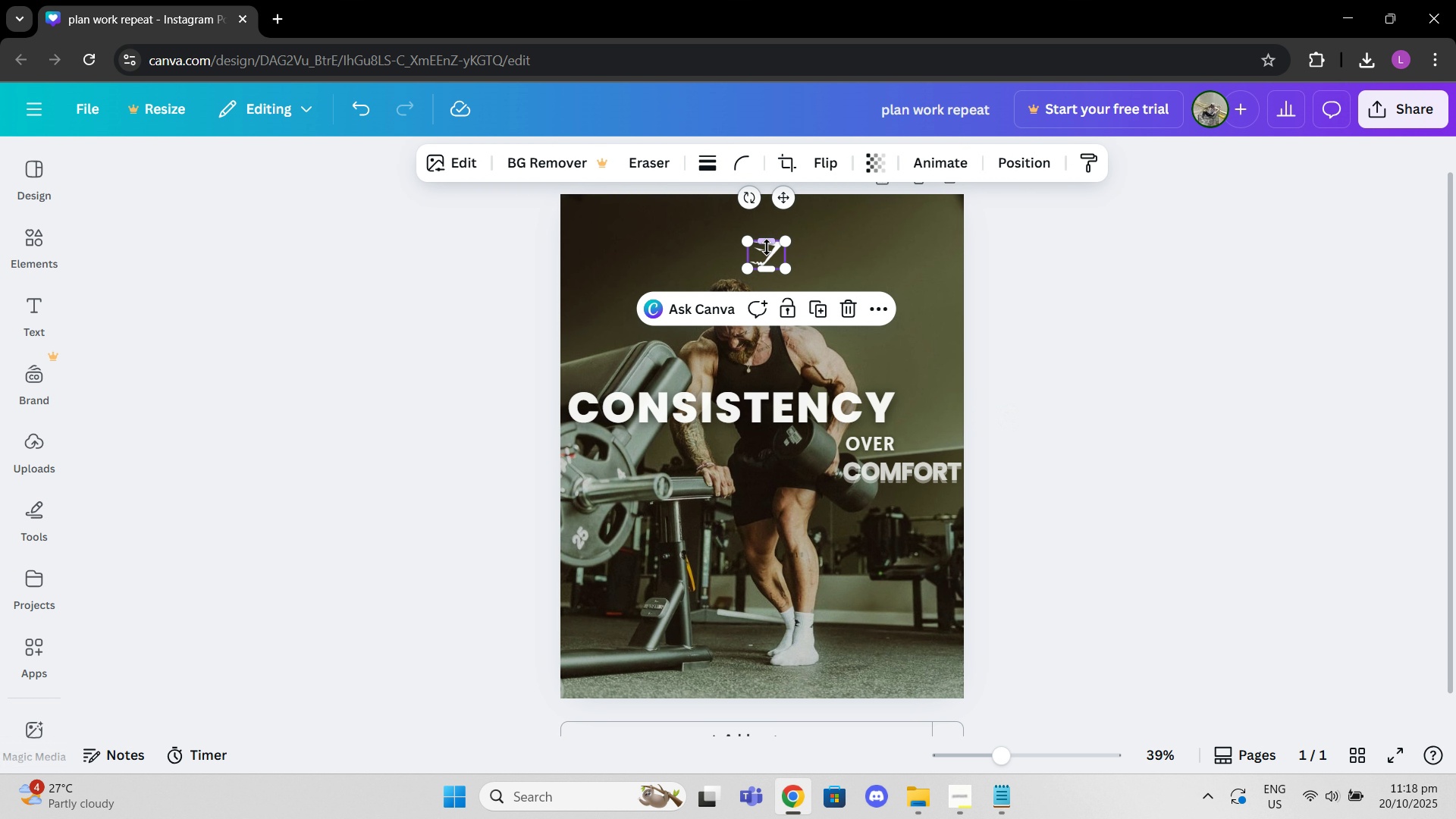 
left_click_drag(start_coordinate=[767, 247], to_coordinate=[760, 239])
 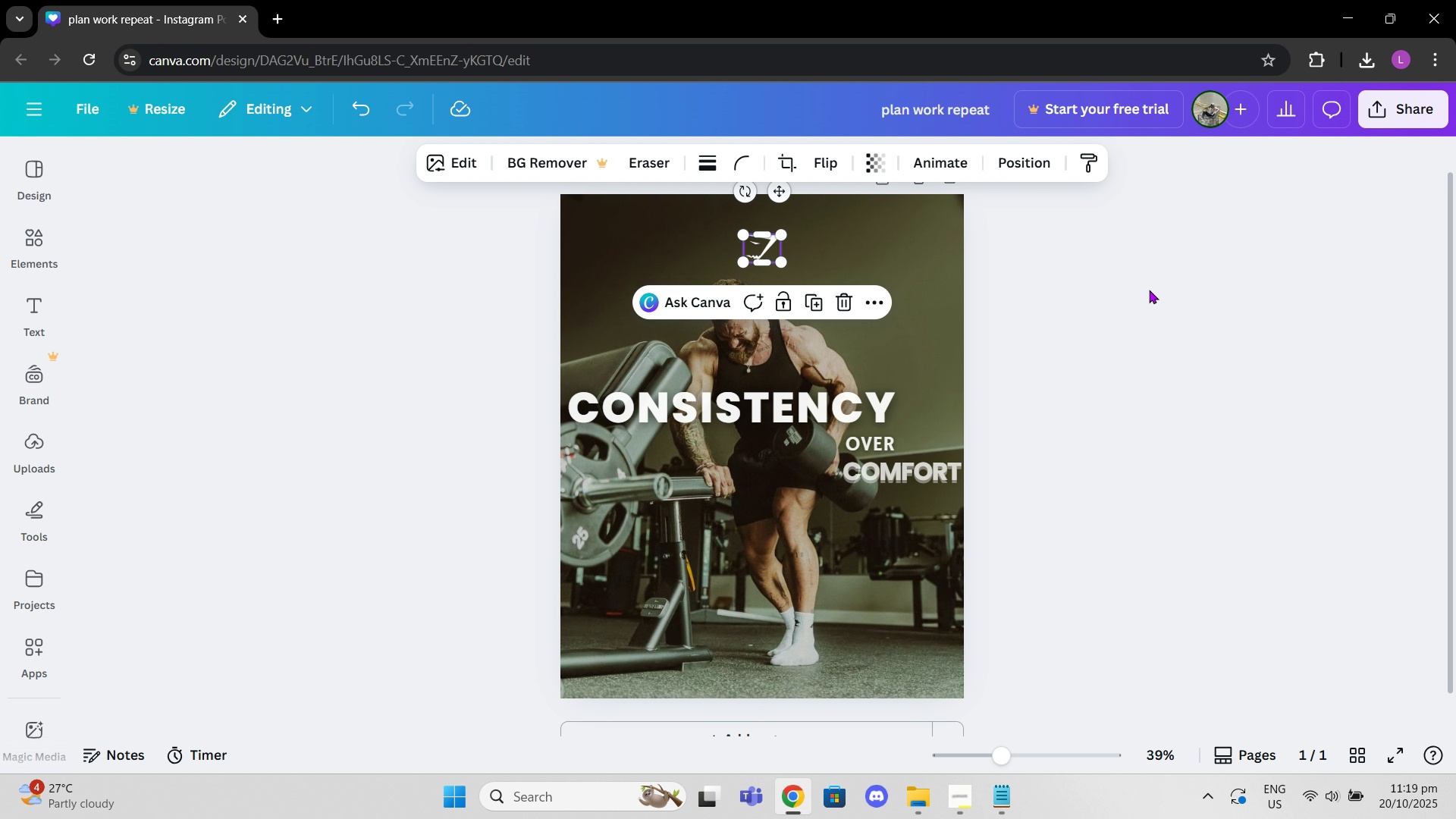 
left_click([1149, 290])
 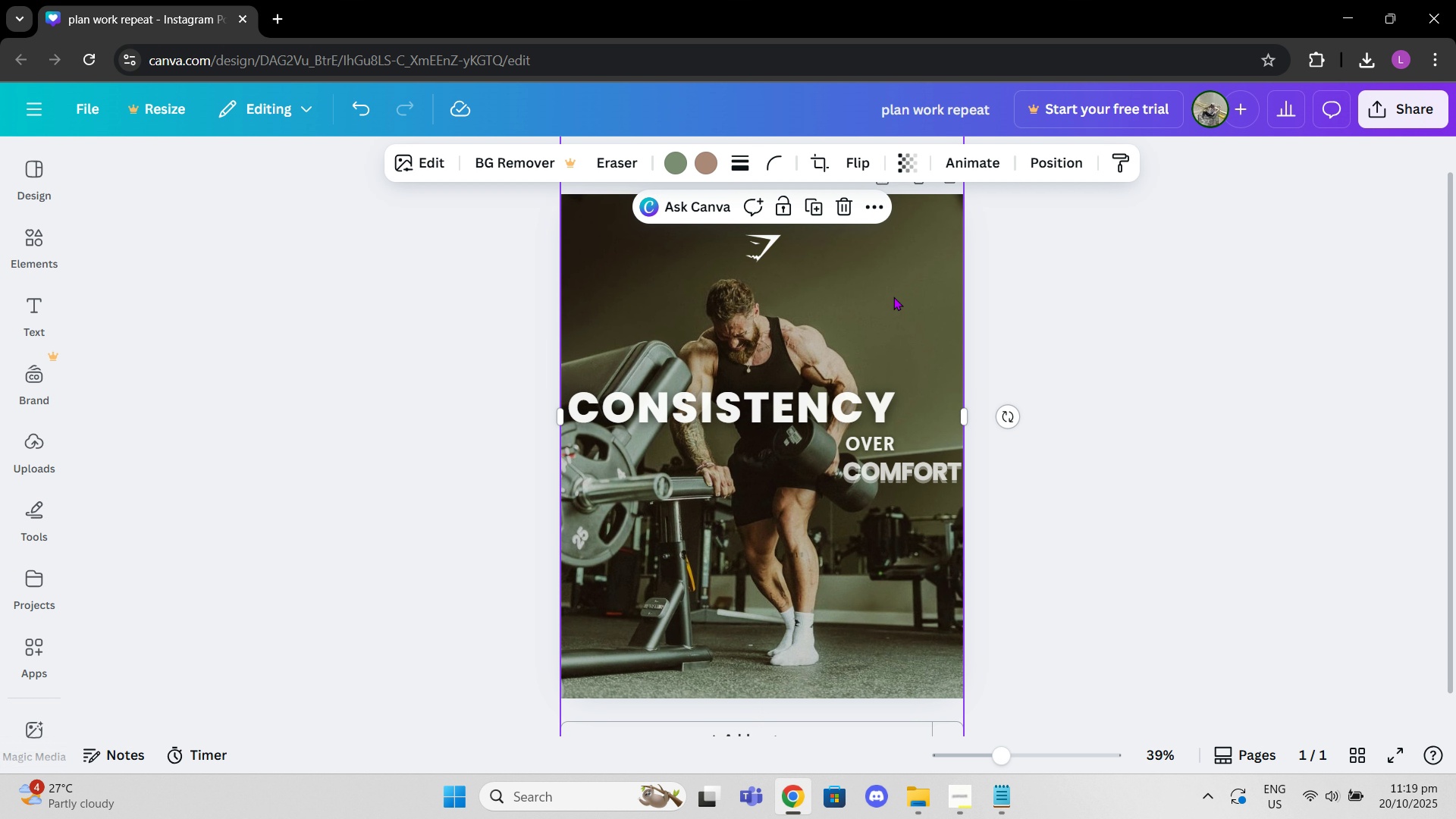 
left_click([893, 297])
 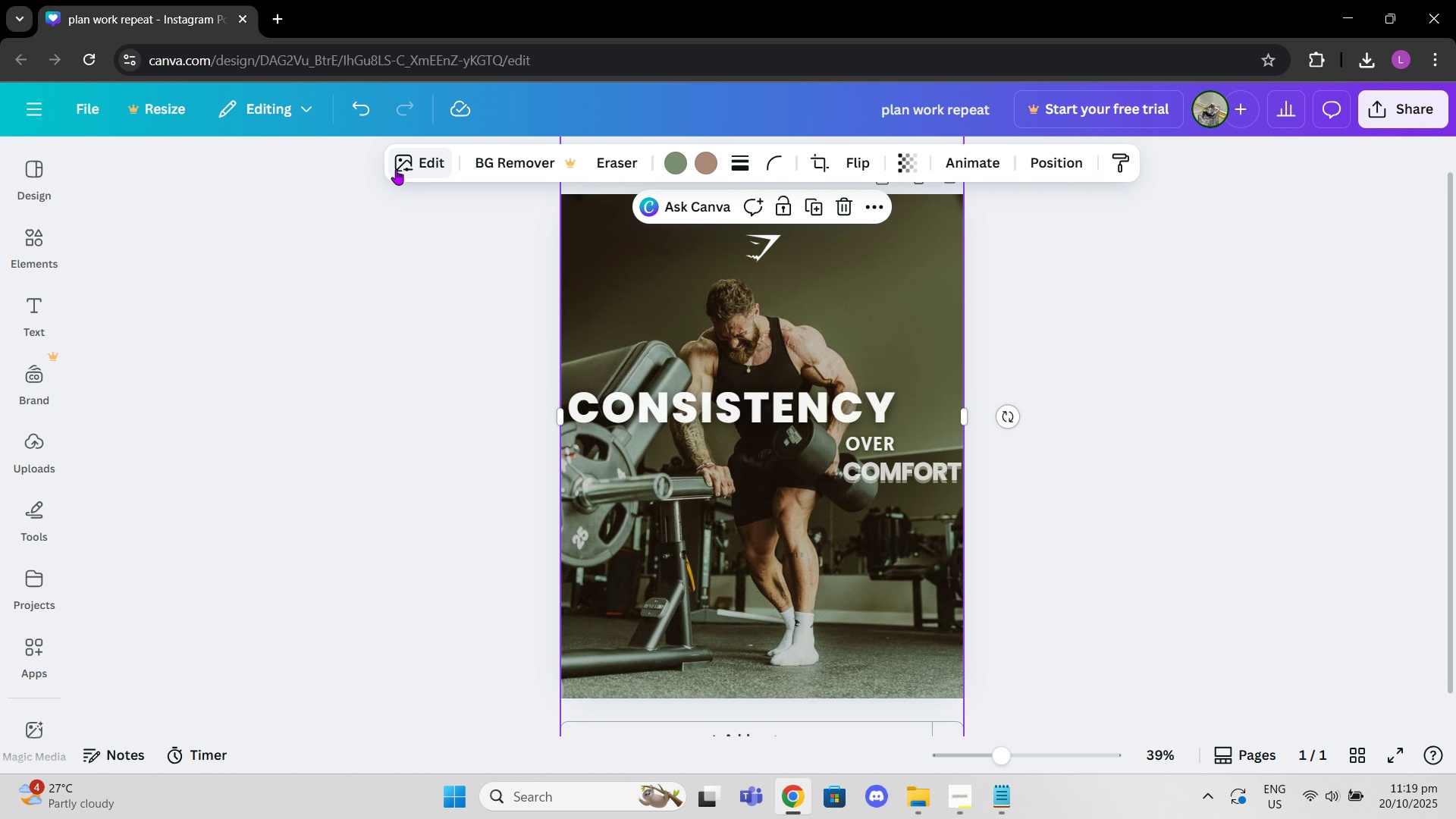 
left_click([398, 168])